 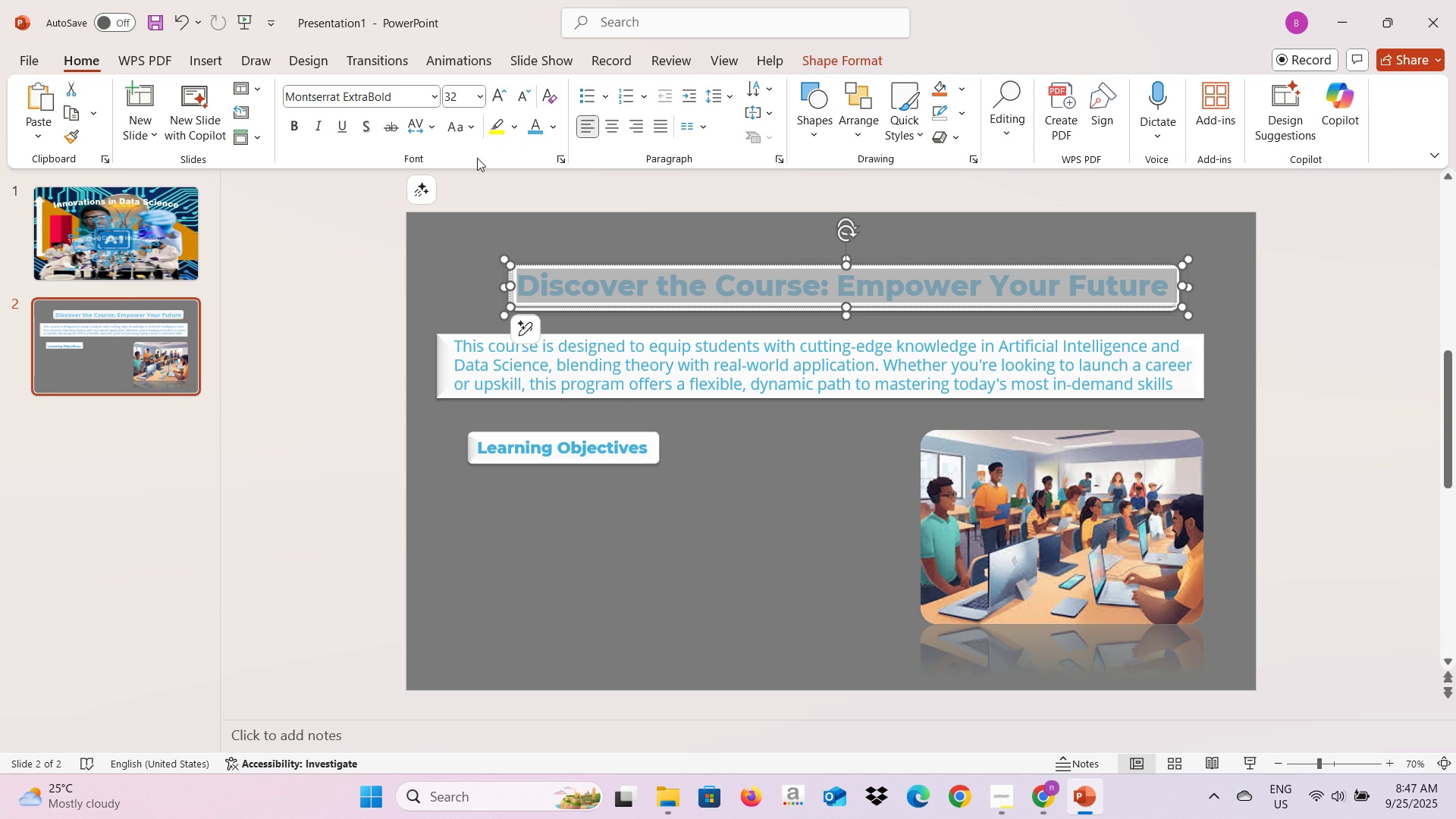 
left_click([547, 130])
 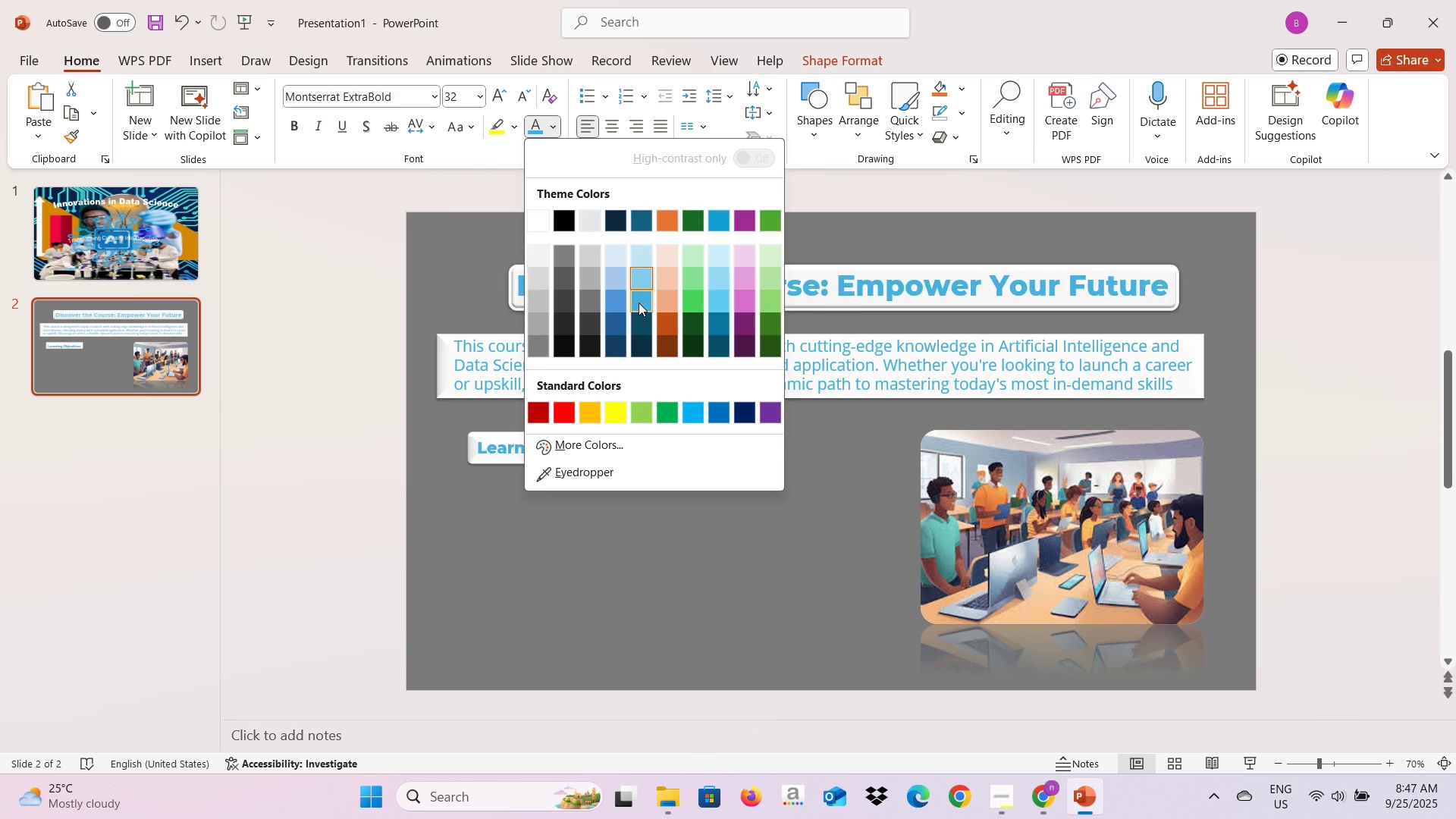 
left_click([639, 303])
 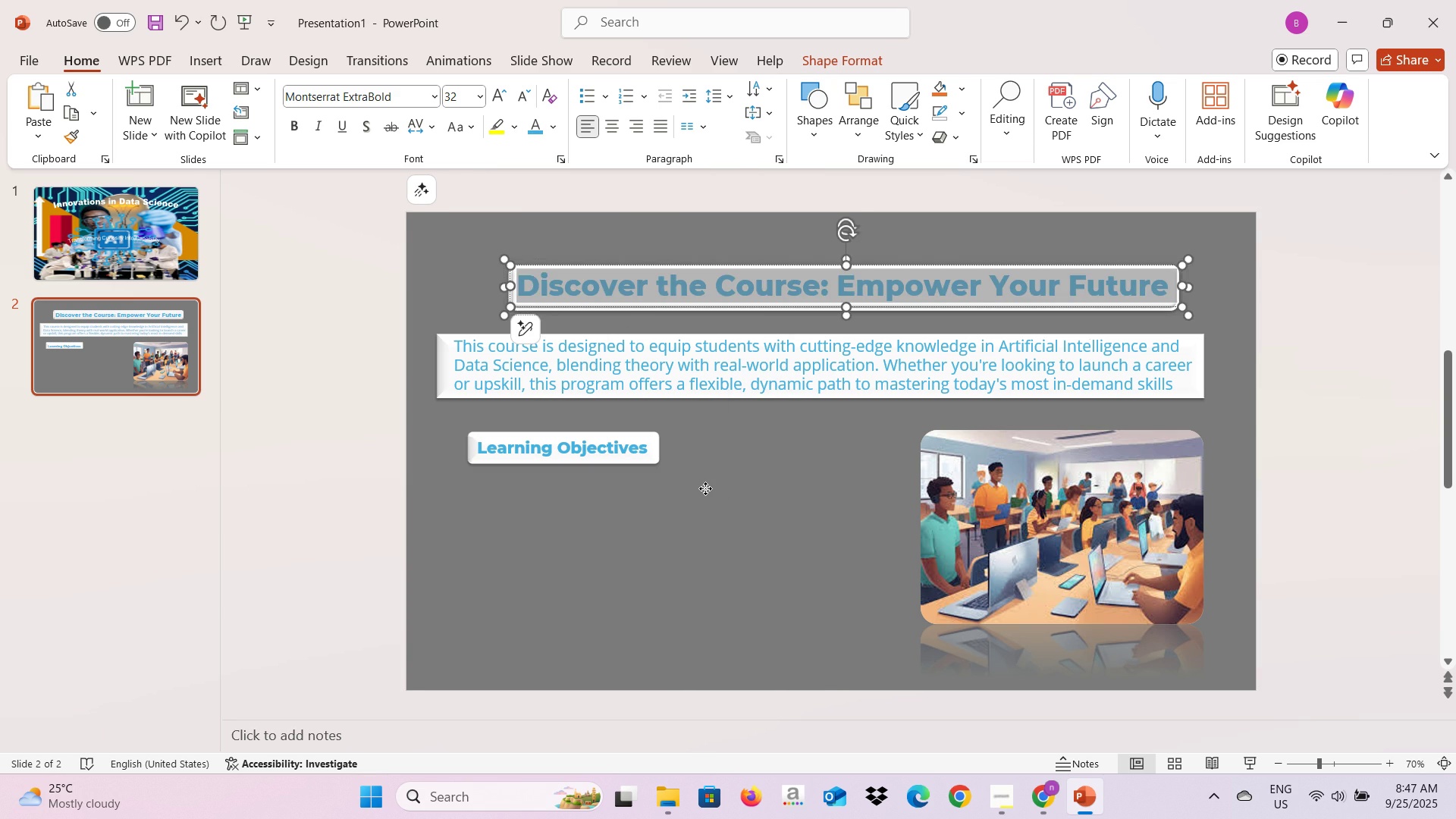 
left_click([705, 488])
 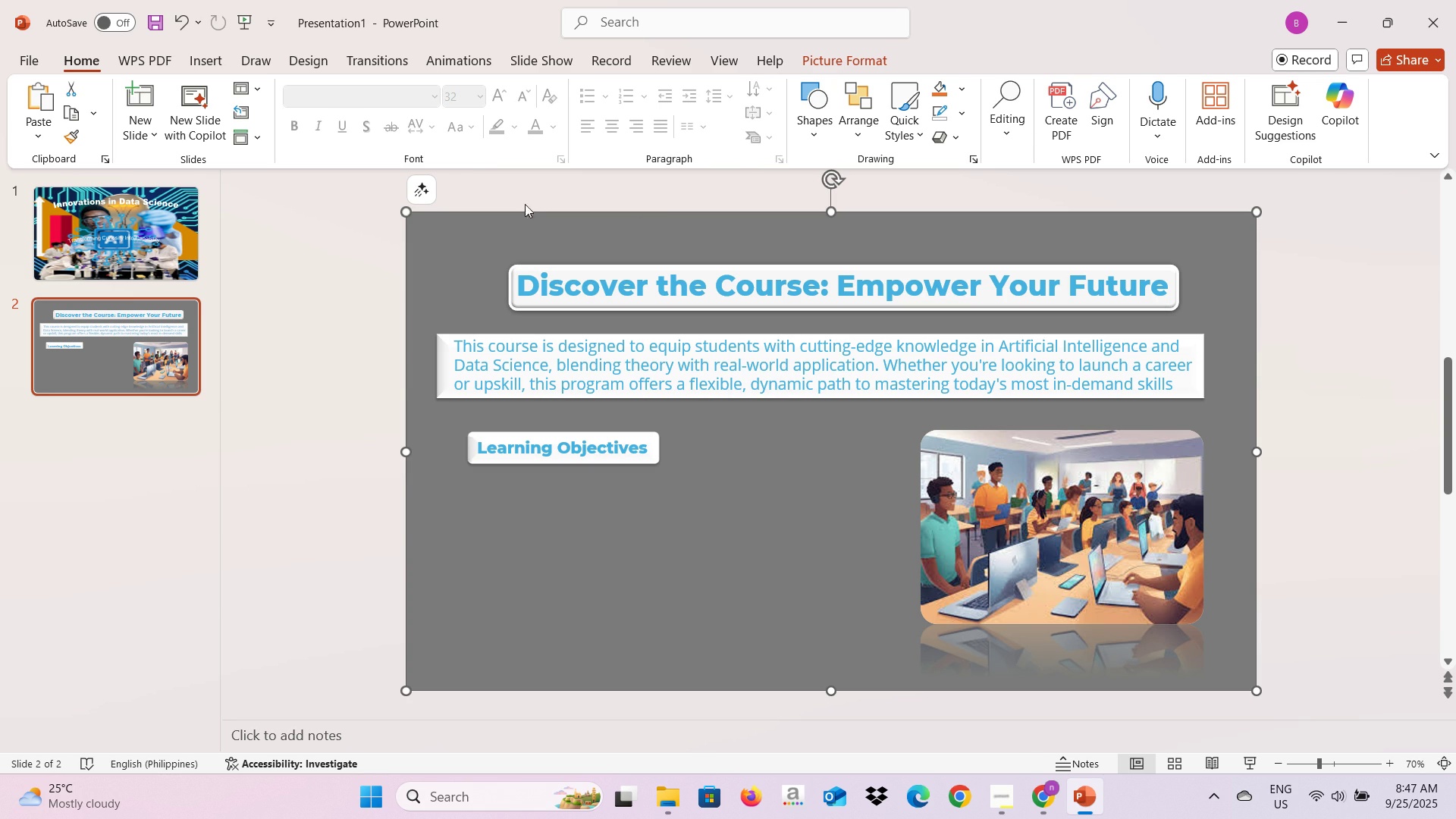 
left_click([812, 121])
 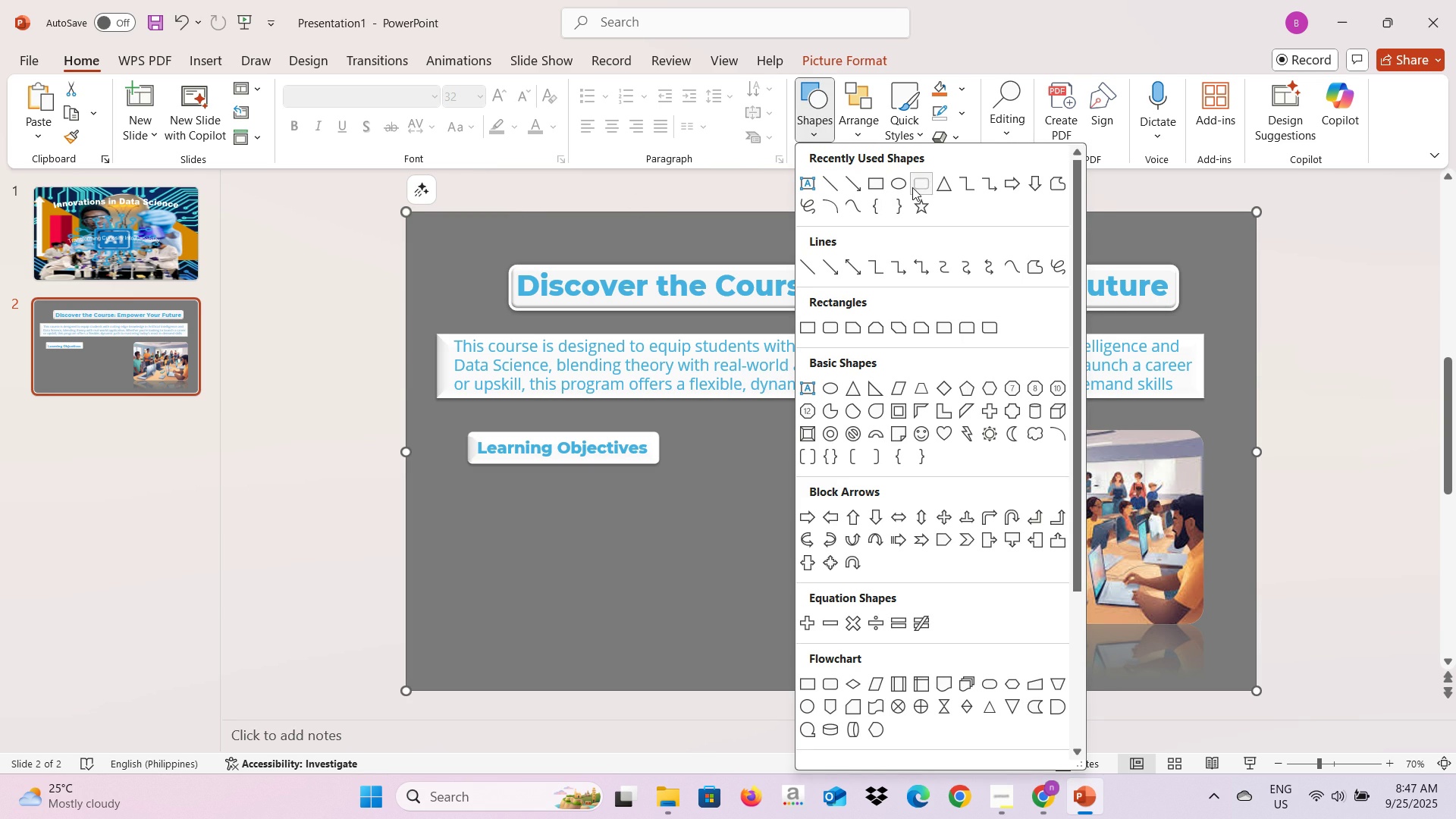 
left_click([912, 187])